 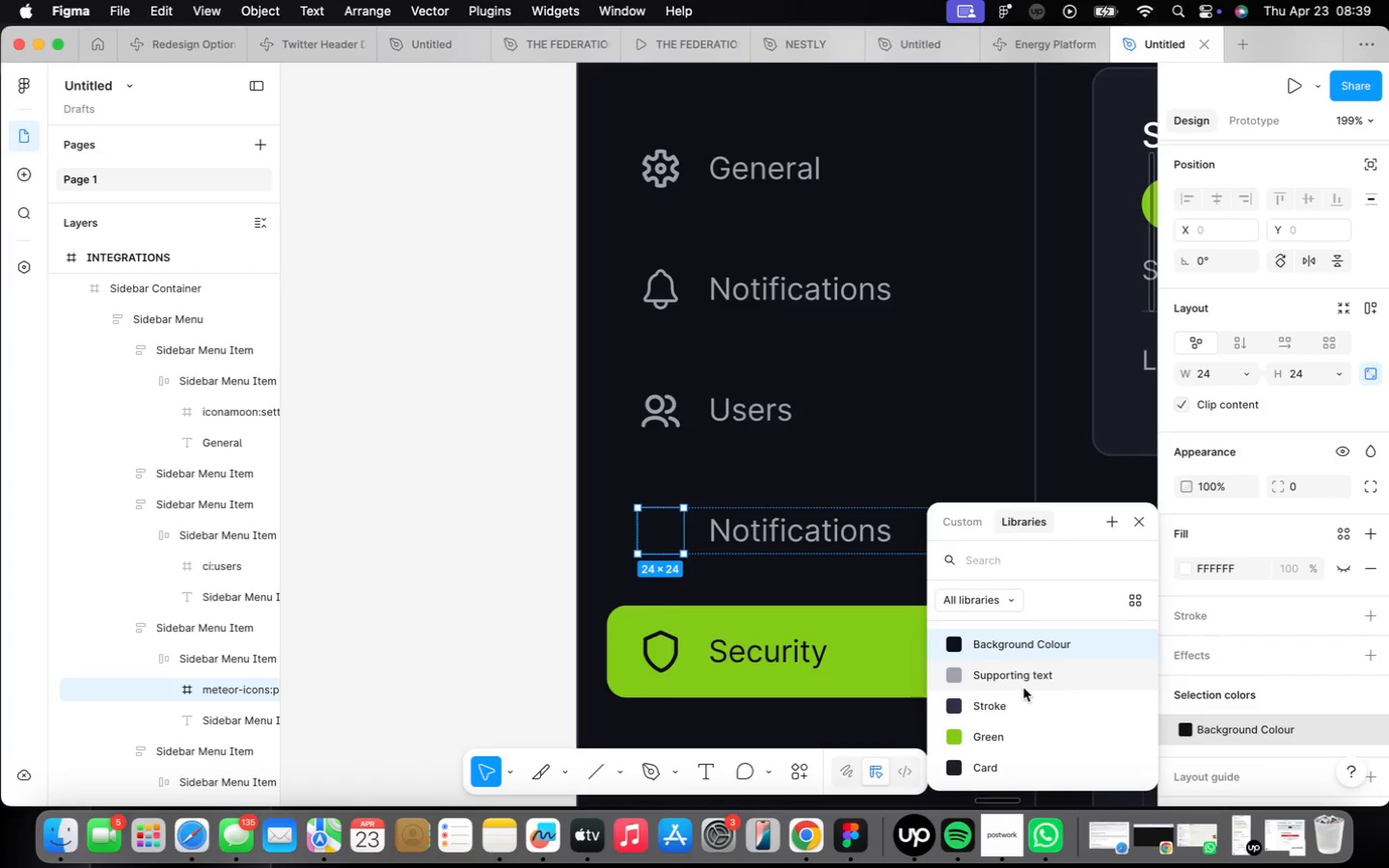 
left_click([1014, 679])
 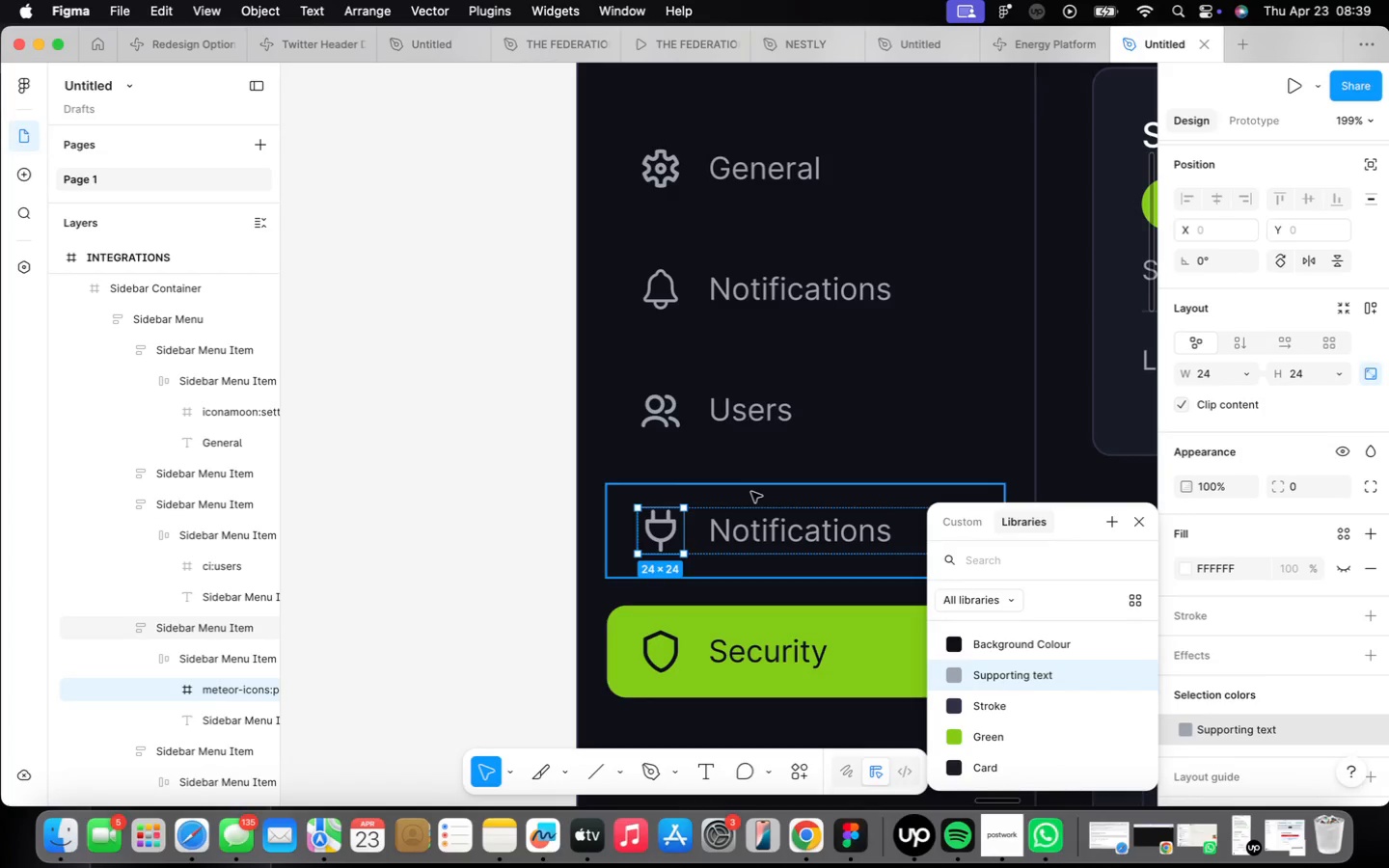 
left_click([766, 528])
 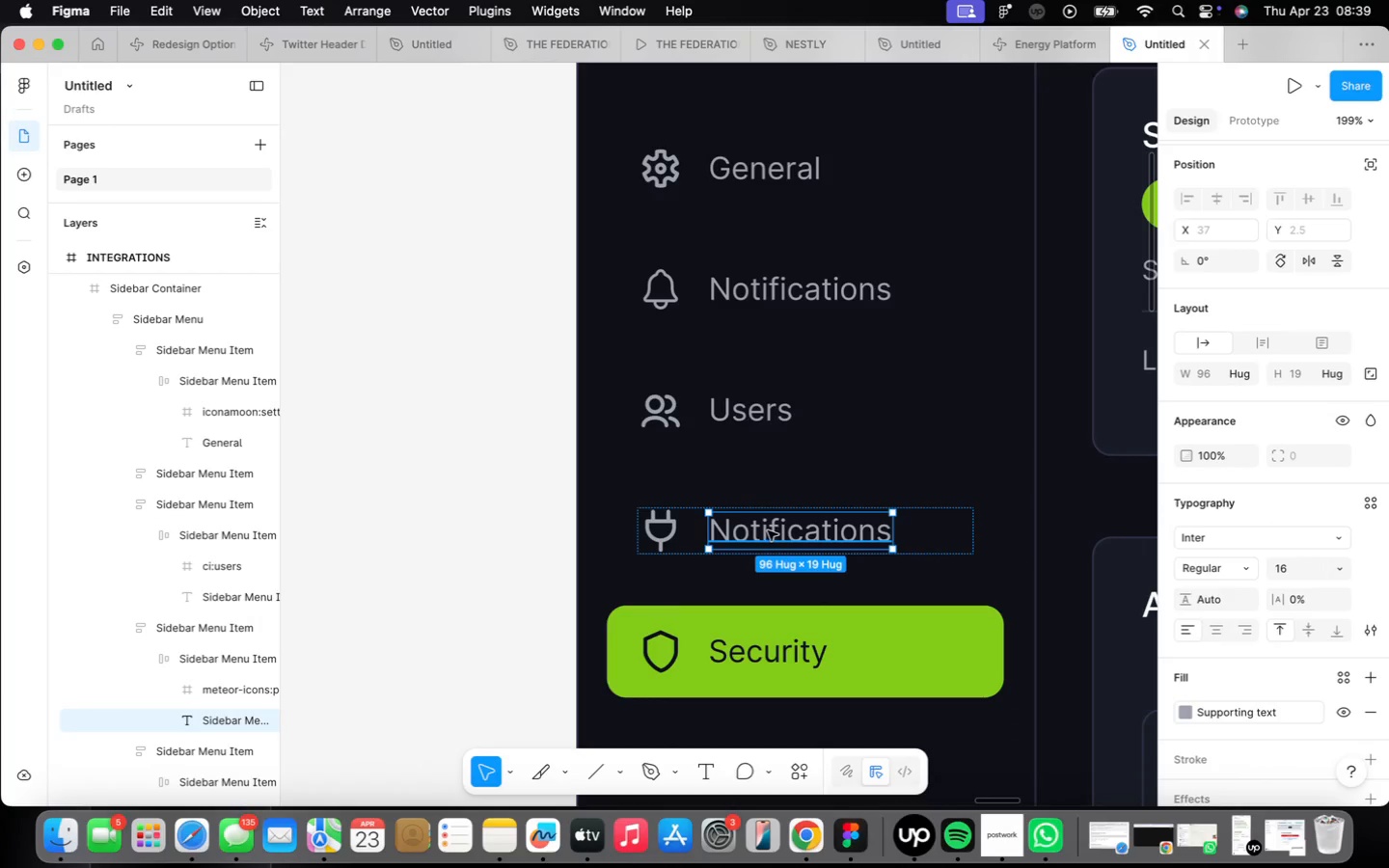 
double_click([768, 530])
 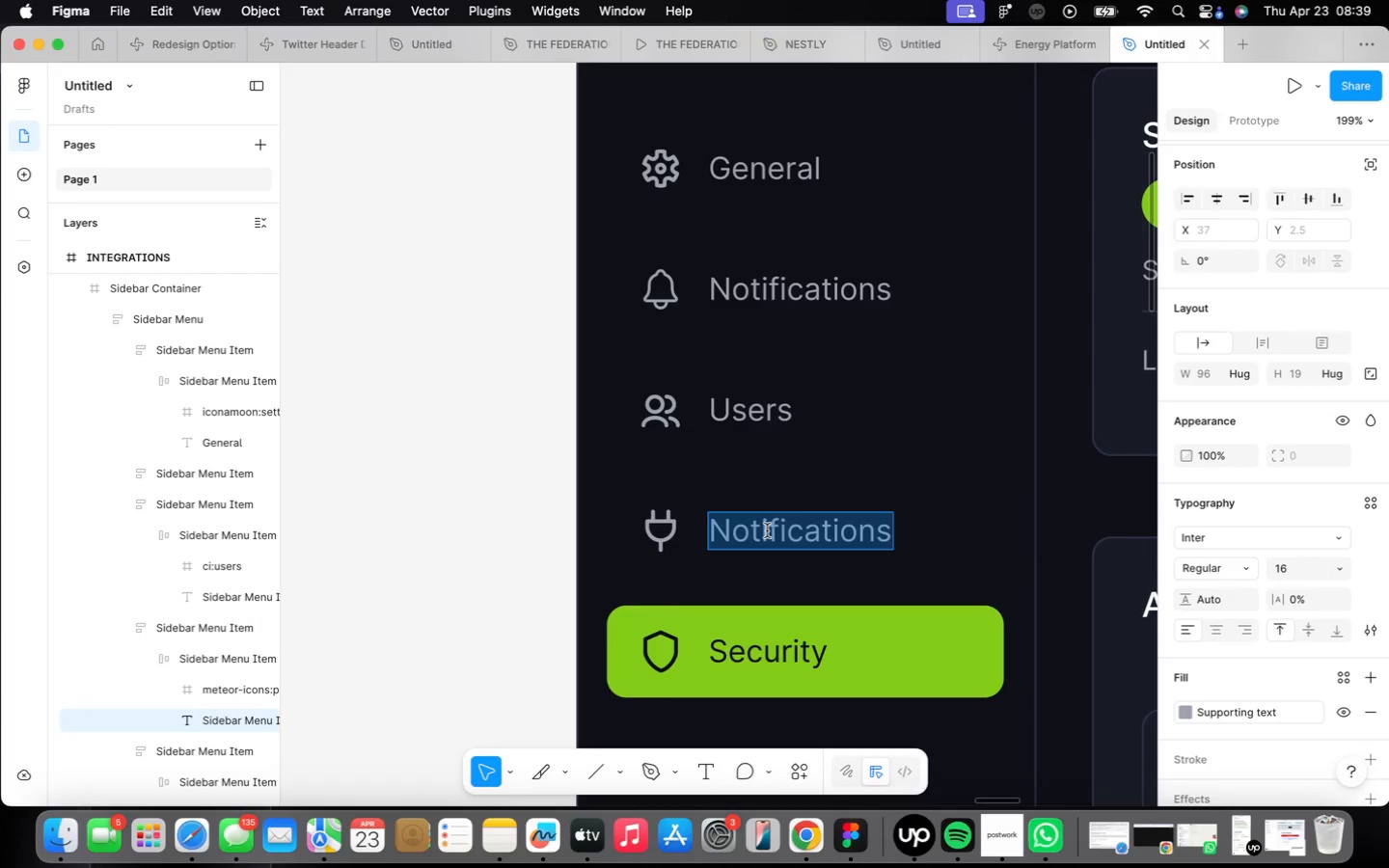 
type(Integrations)
 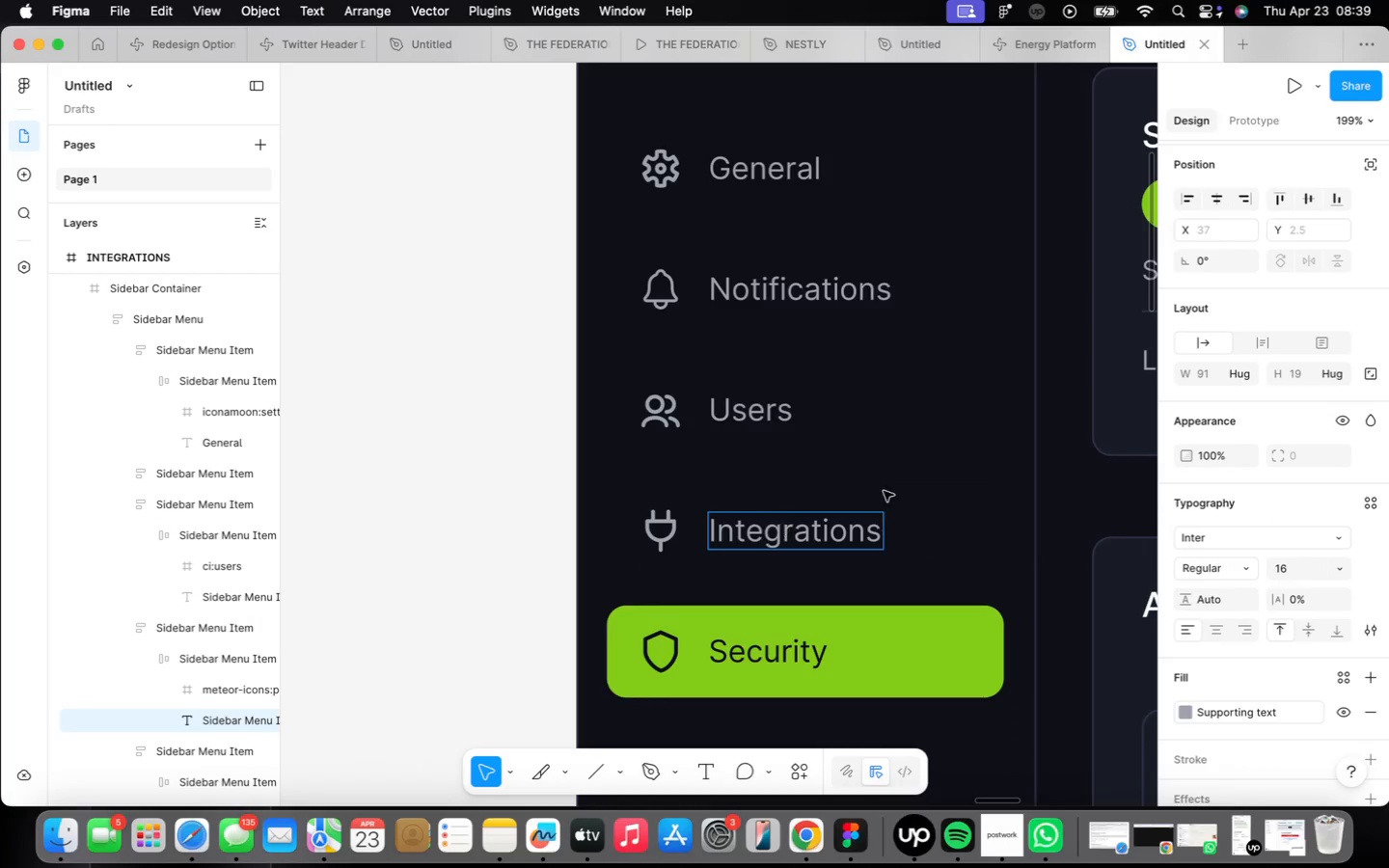 
scroll: coordinate [680, 502], scroll_direction: down, amount: 23.0
 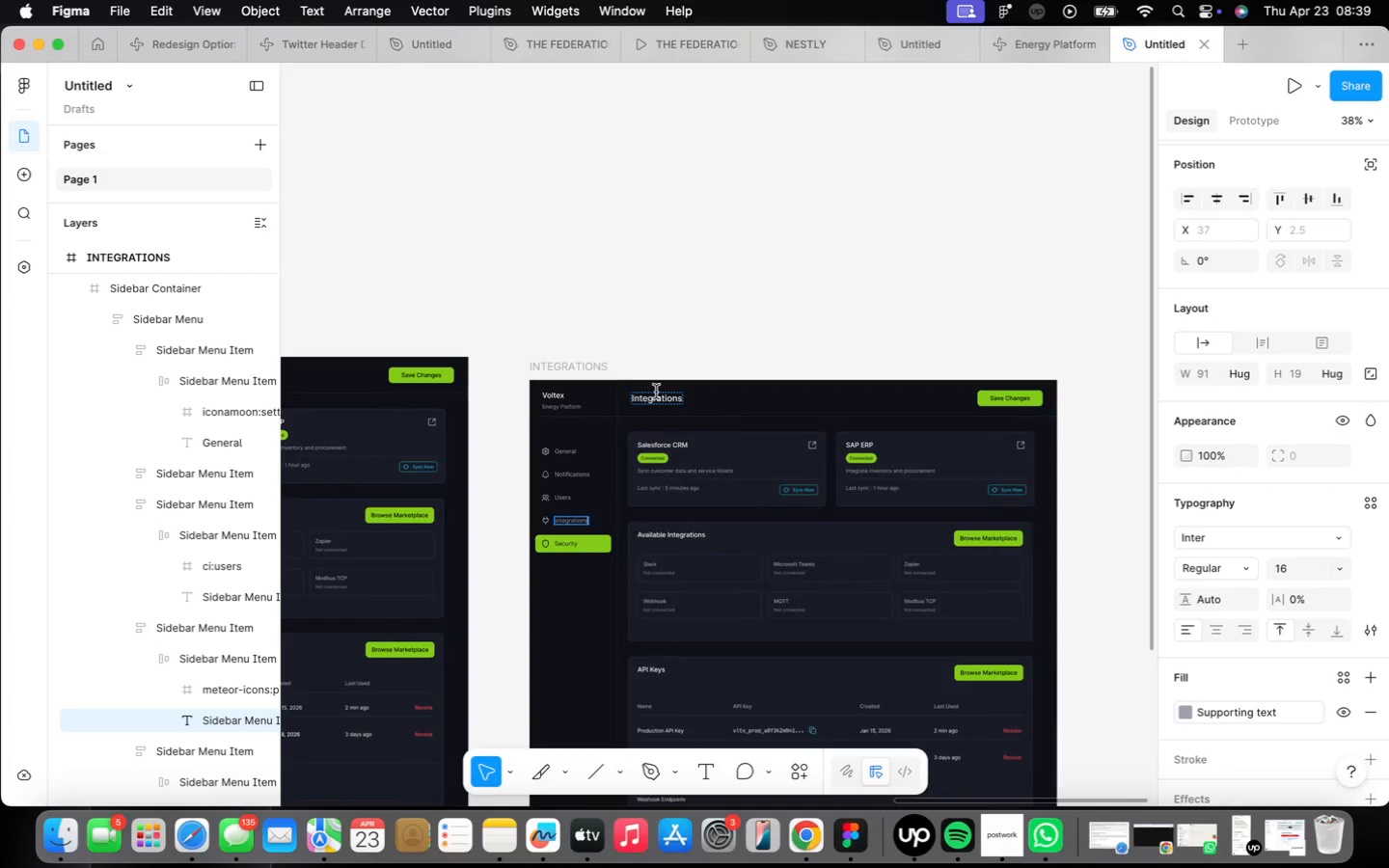 
left_click([656, 392])